 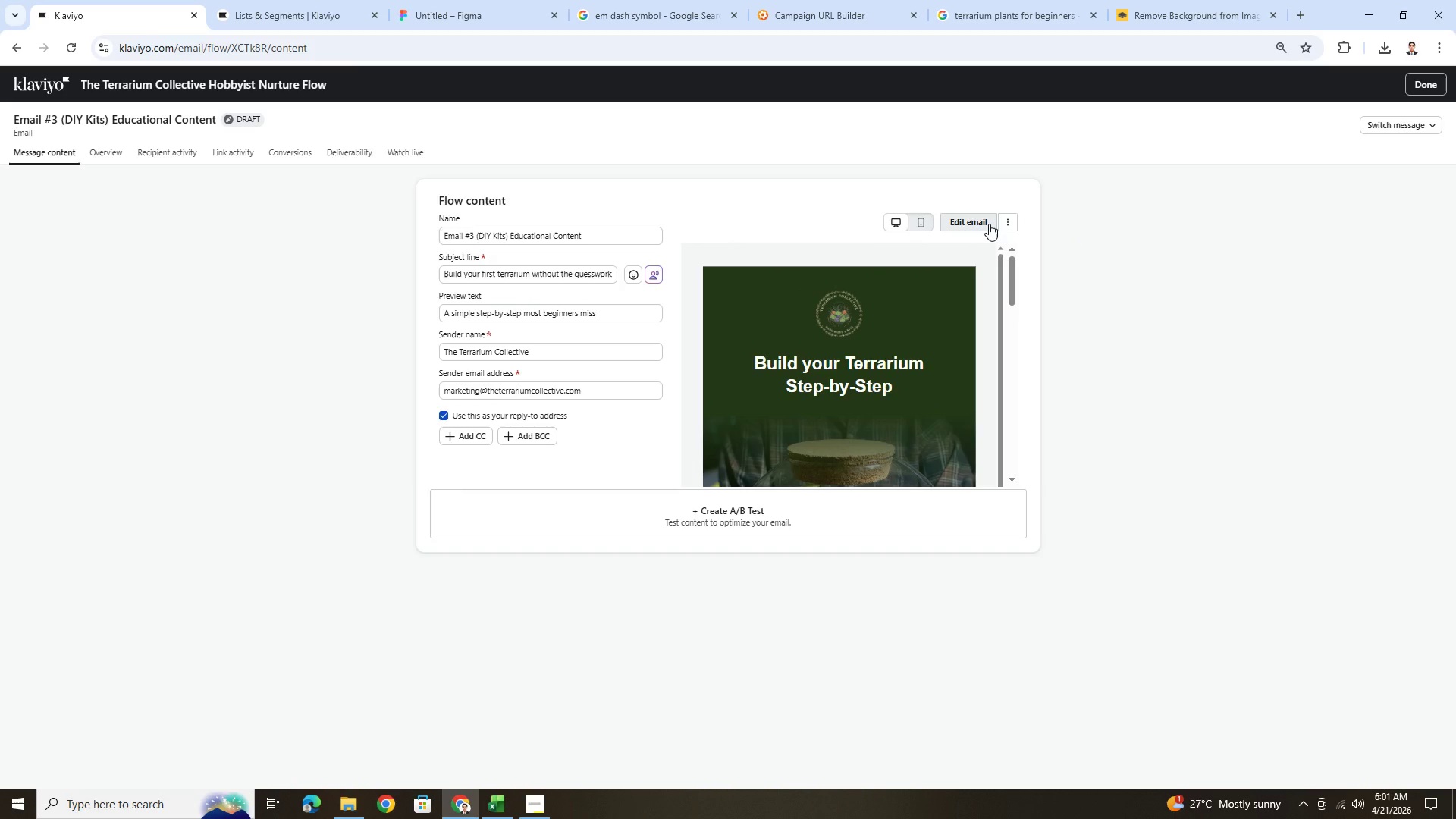 
left_click([989, 224])
 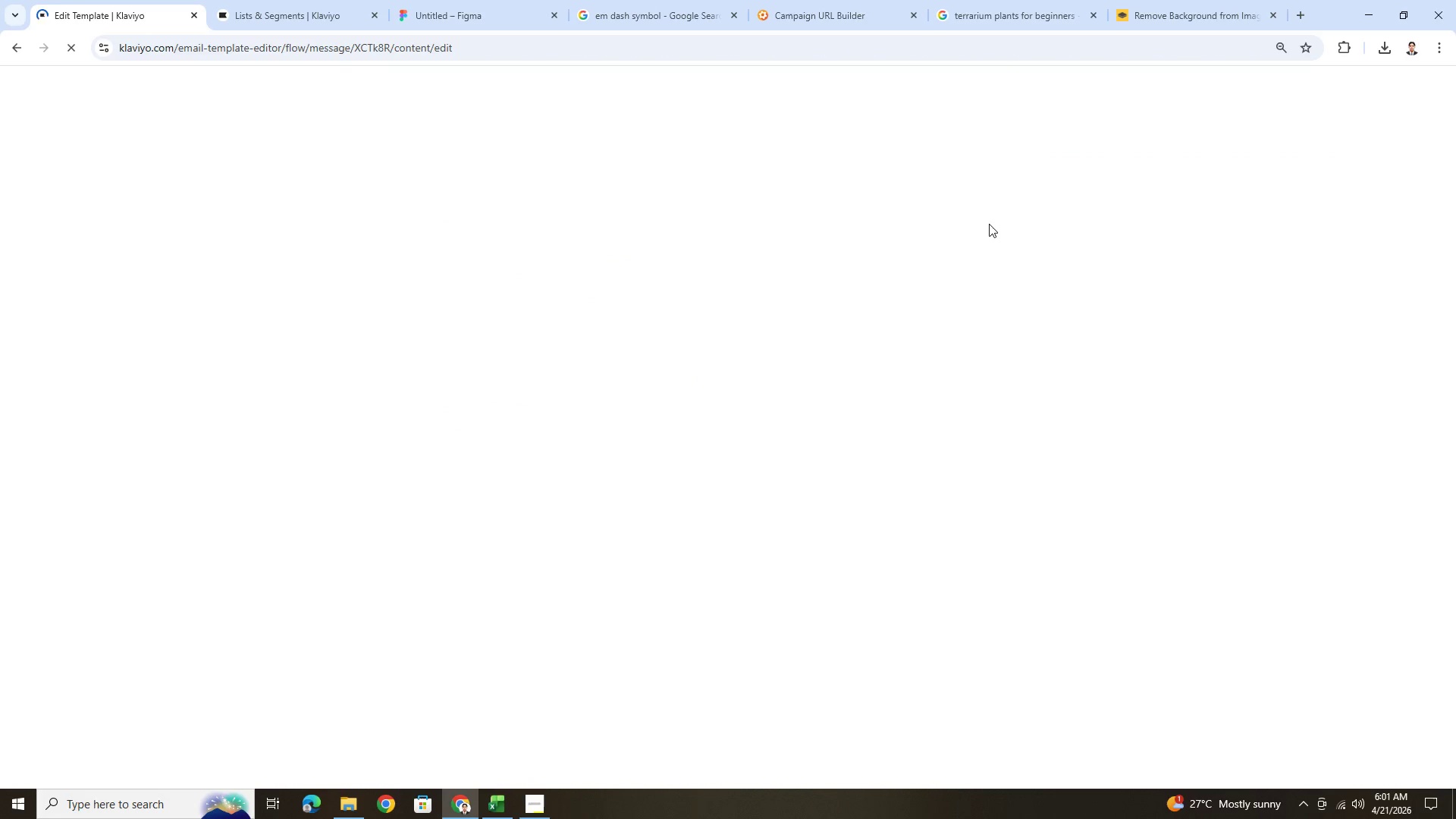 
wait(12.59)
 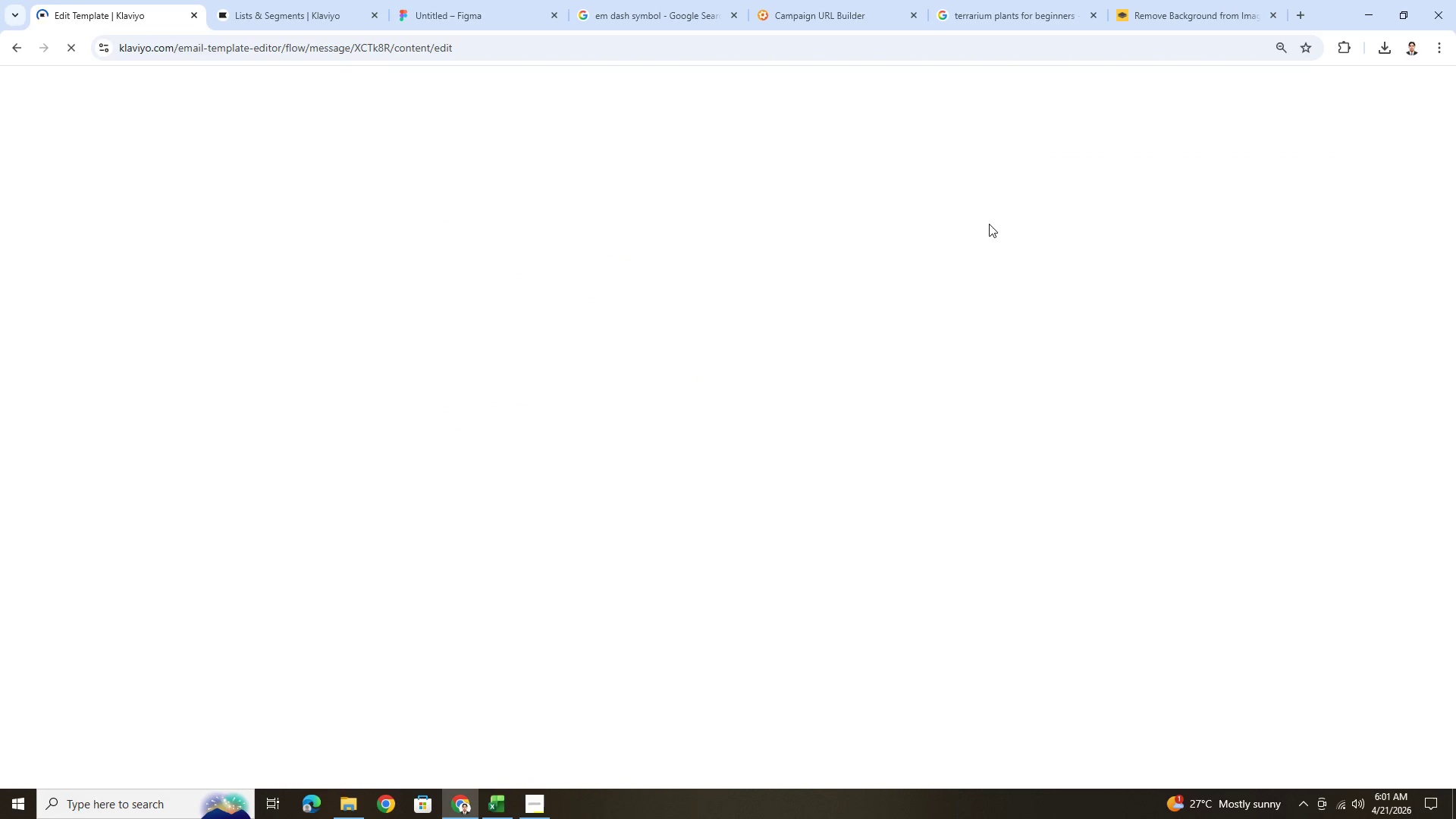 
double_click([932, 287])
 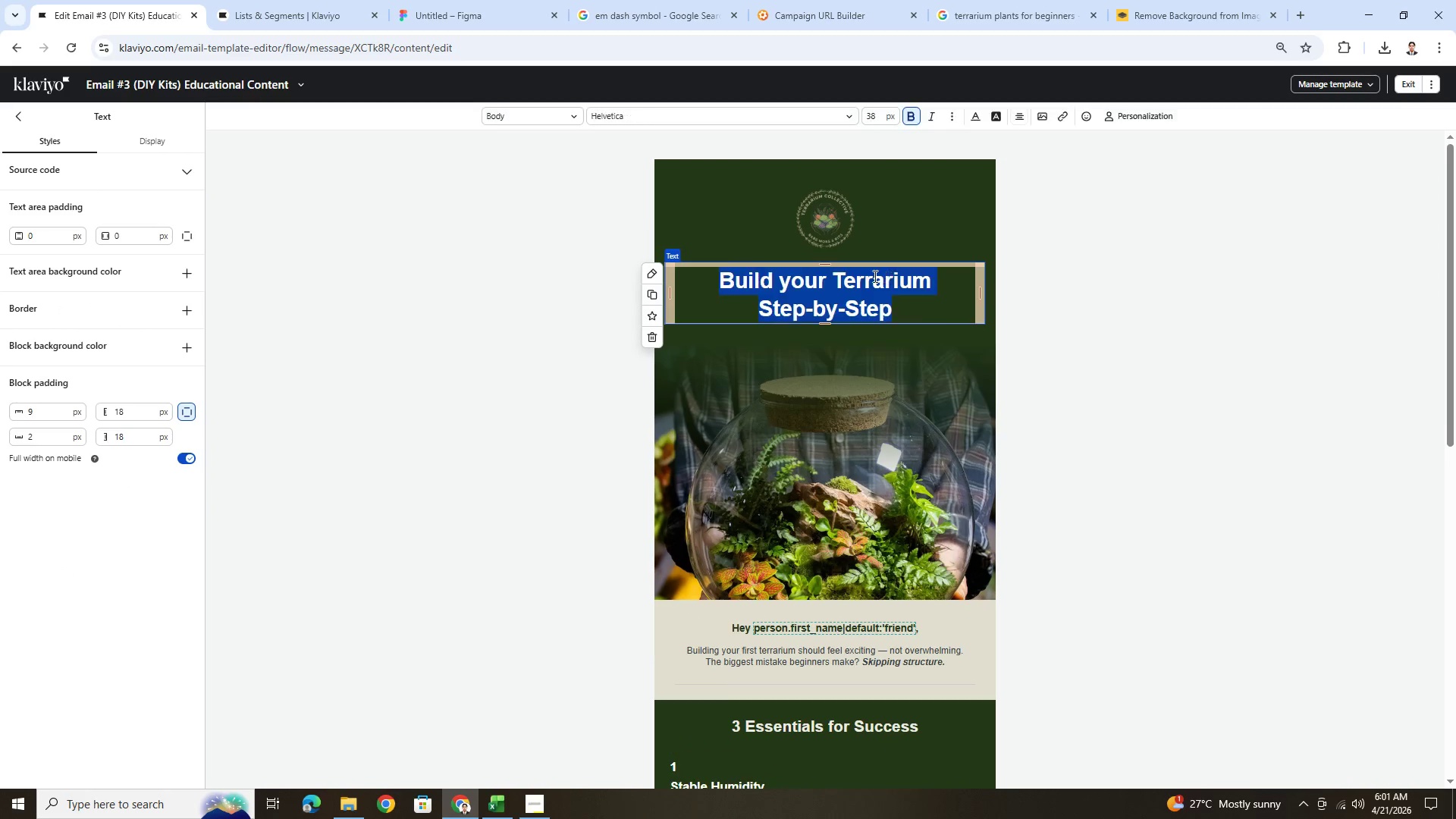 
left_click([859, 278])
 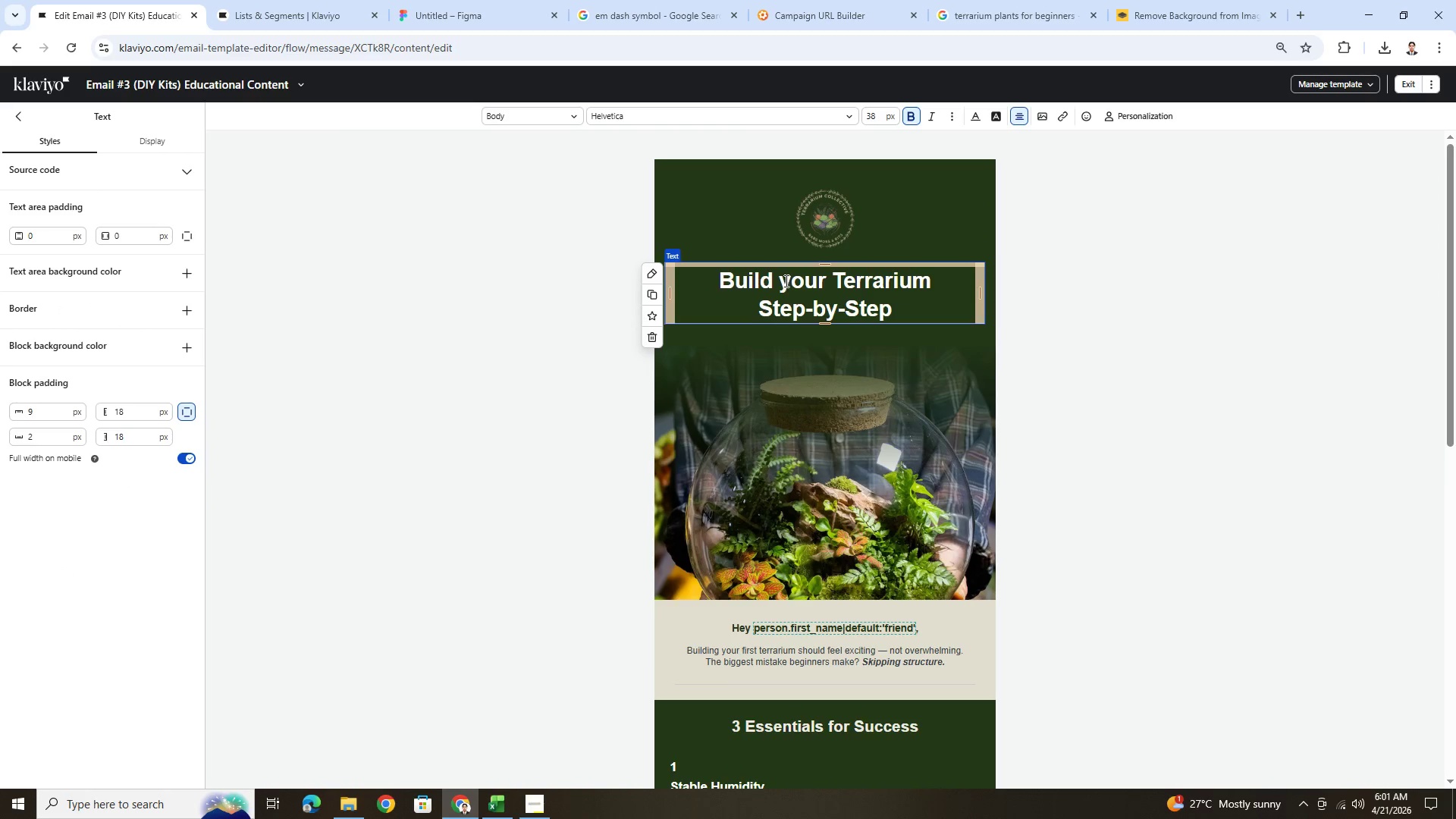 
left_click_drag(start_coordinate=[785, 281], to_coordinate=[929, 300])
 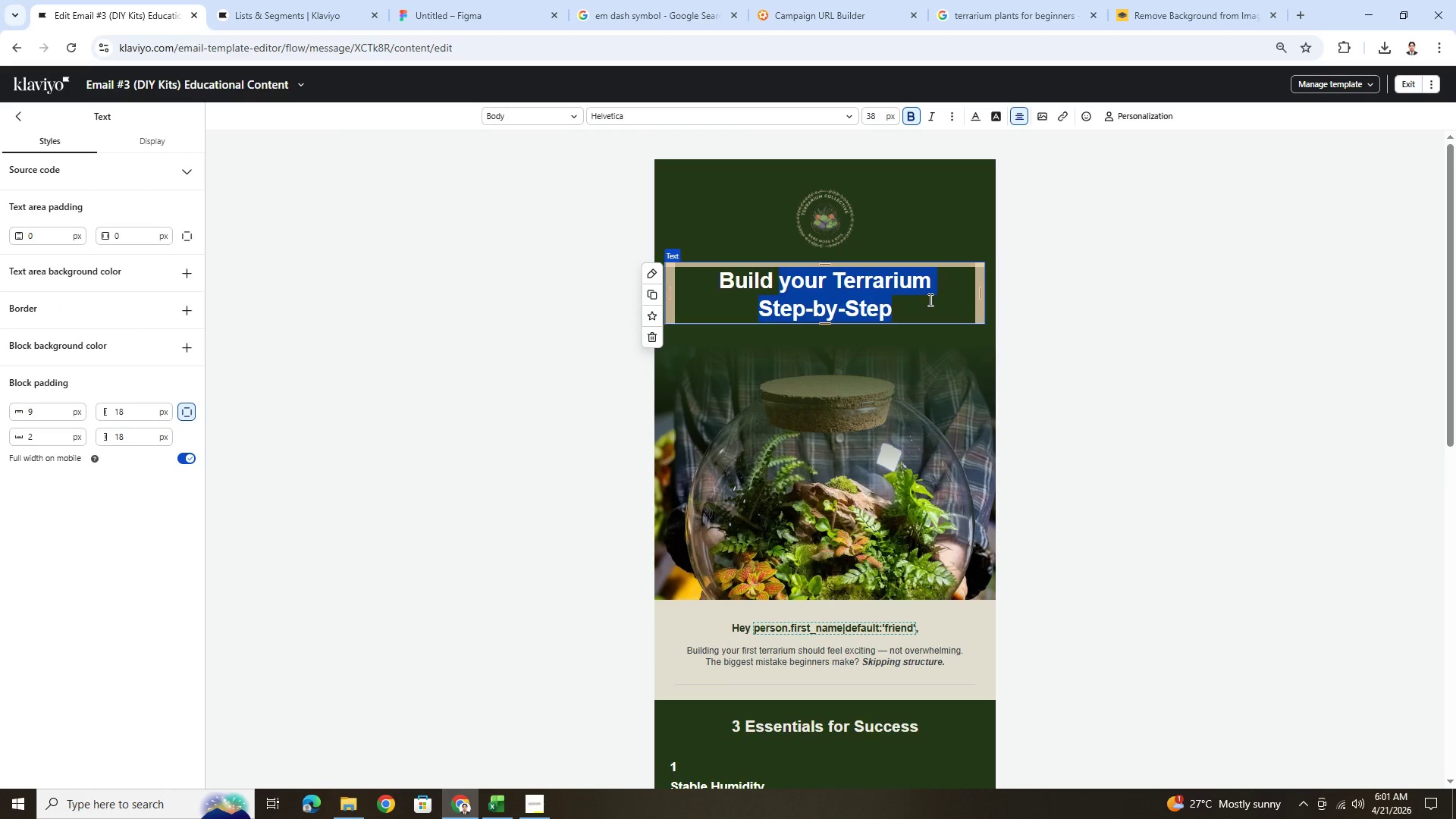 
key(Backspace)
type(the Environment, Not Just the )
 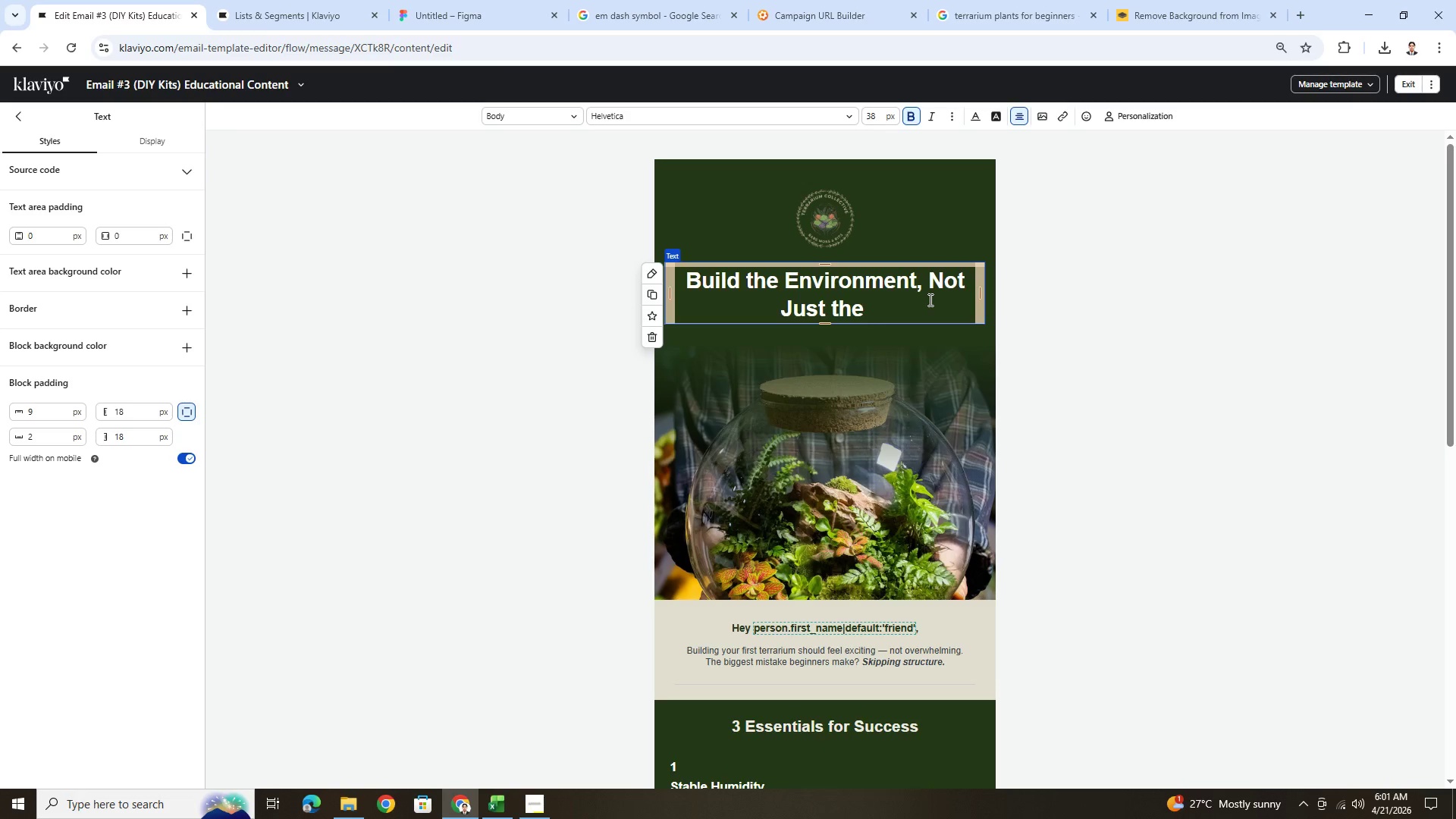 
hold_key(key=ShiftLeft, duration=0.88)
 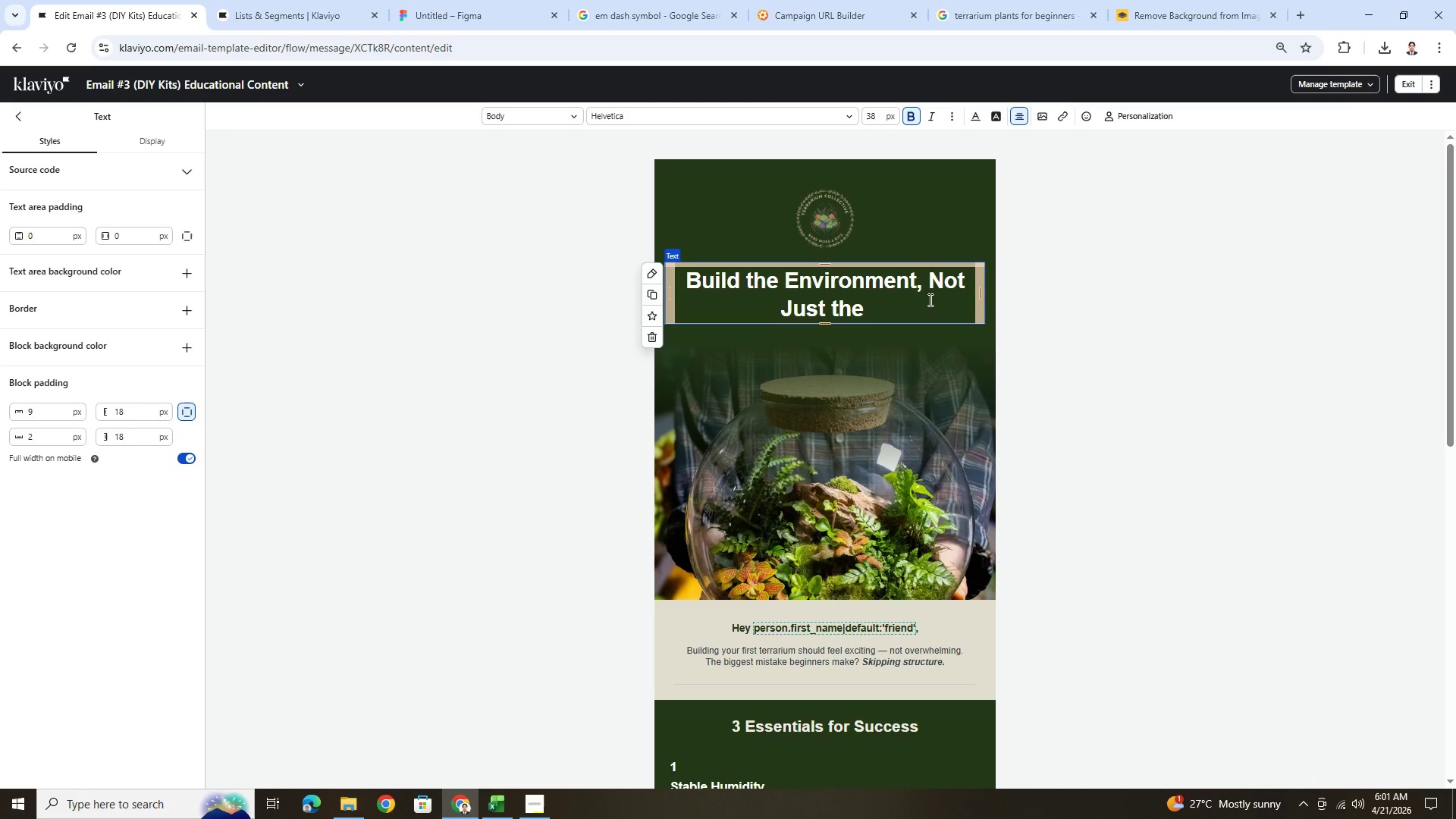 
key(Backspace)
 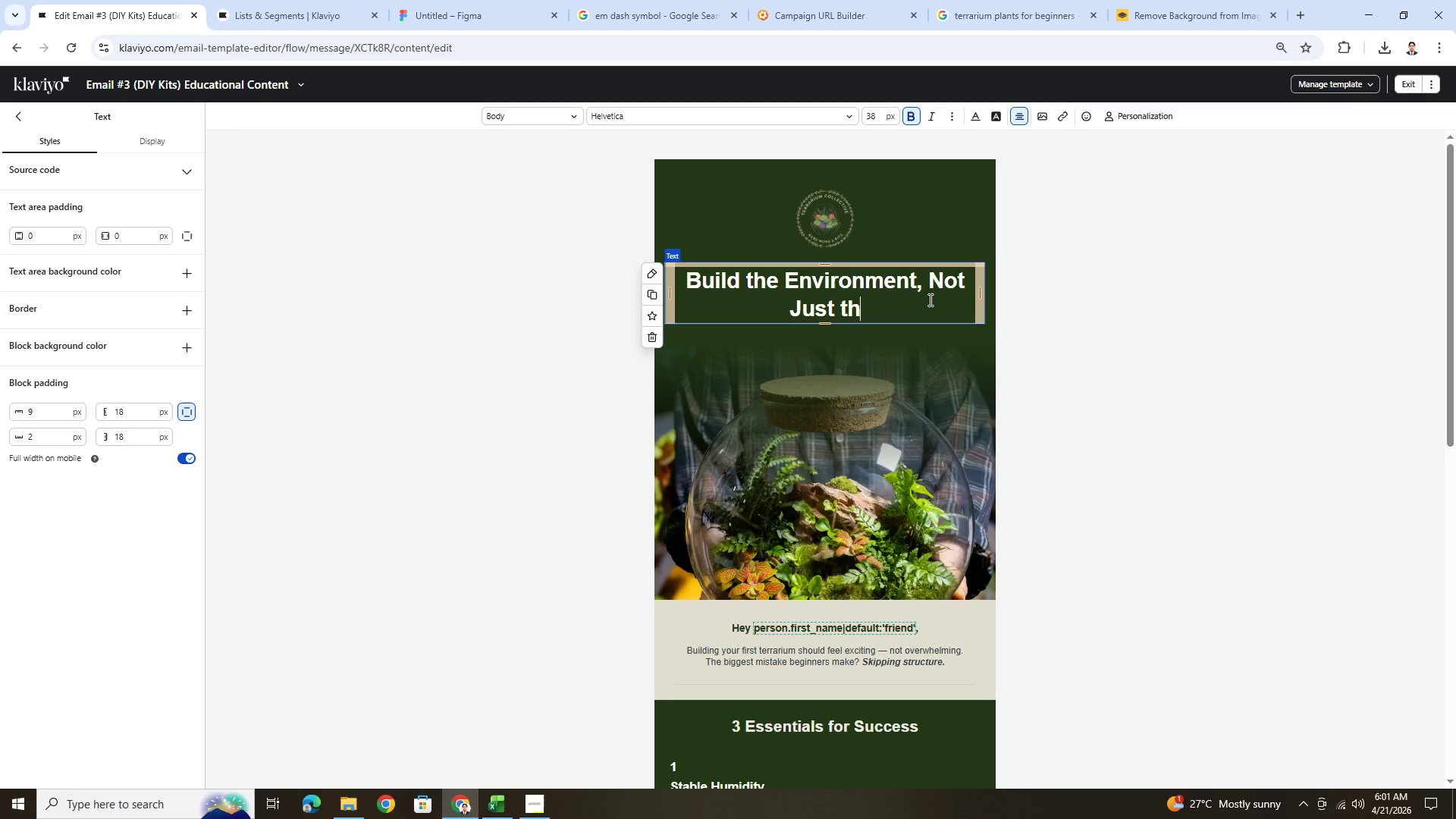 
key(Backspace)
 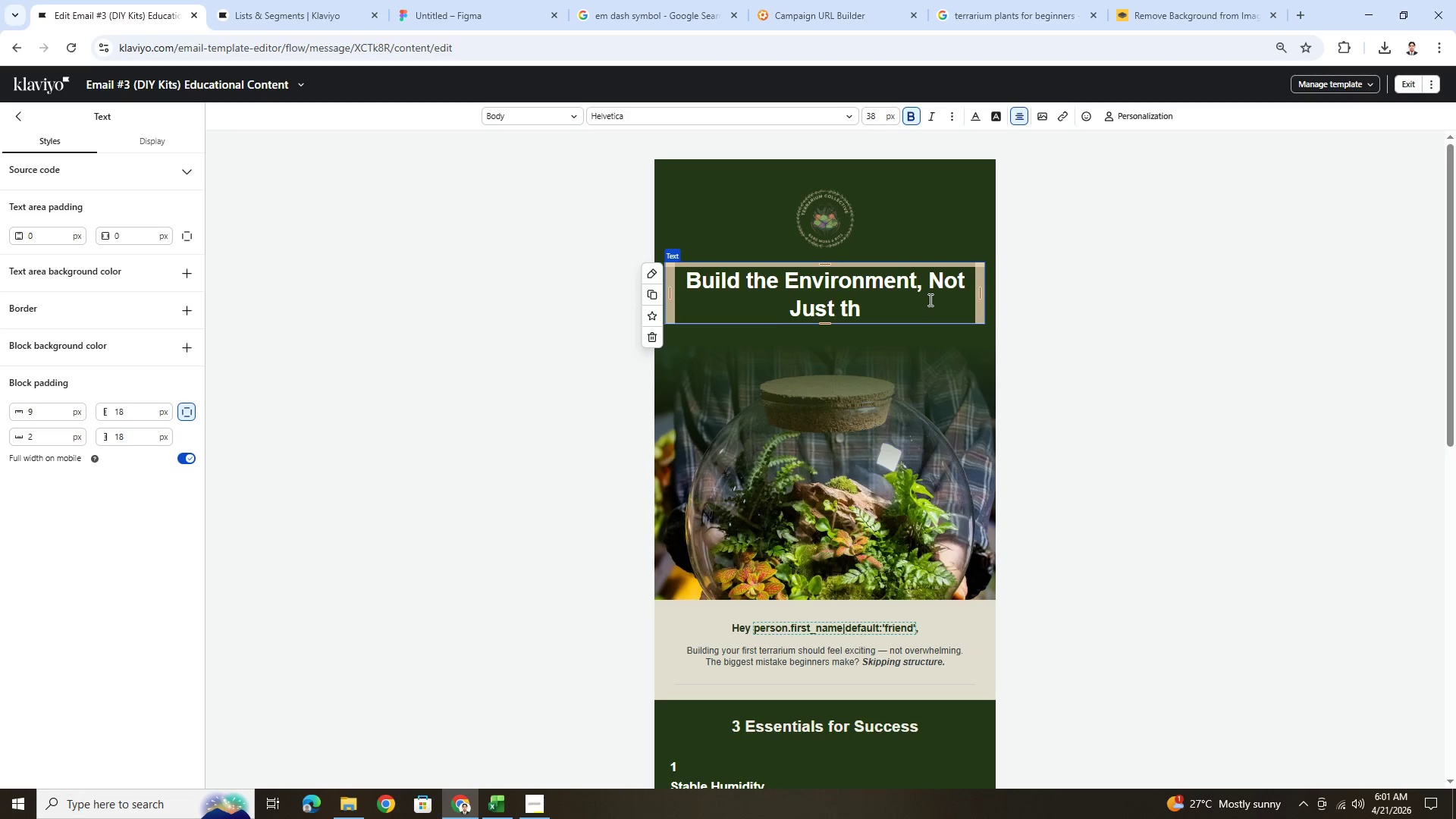 
key(Backspace)
 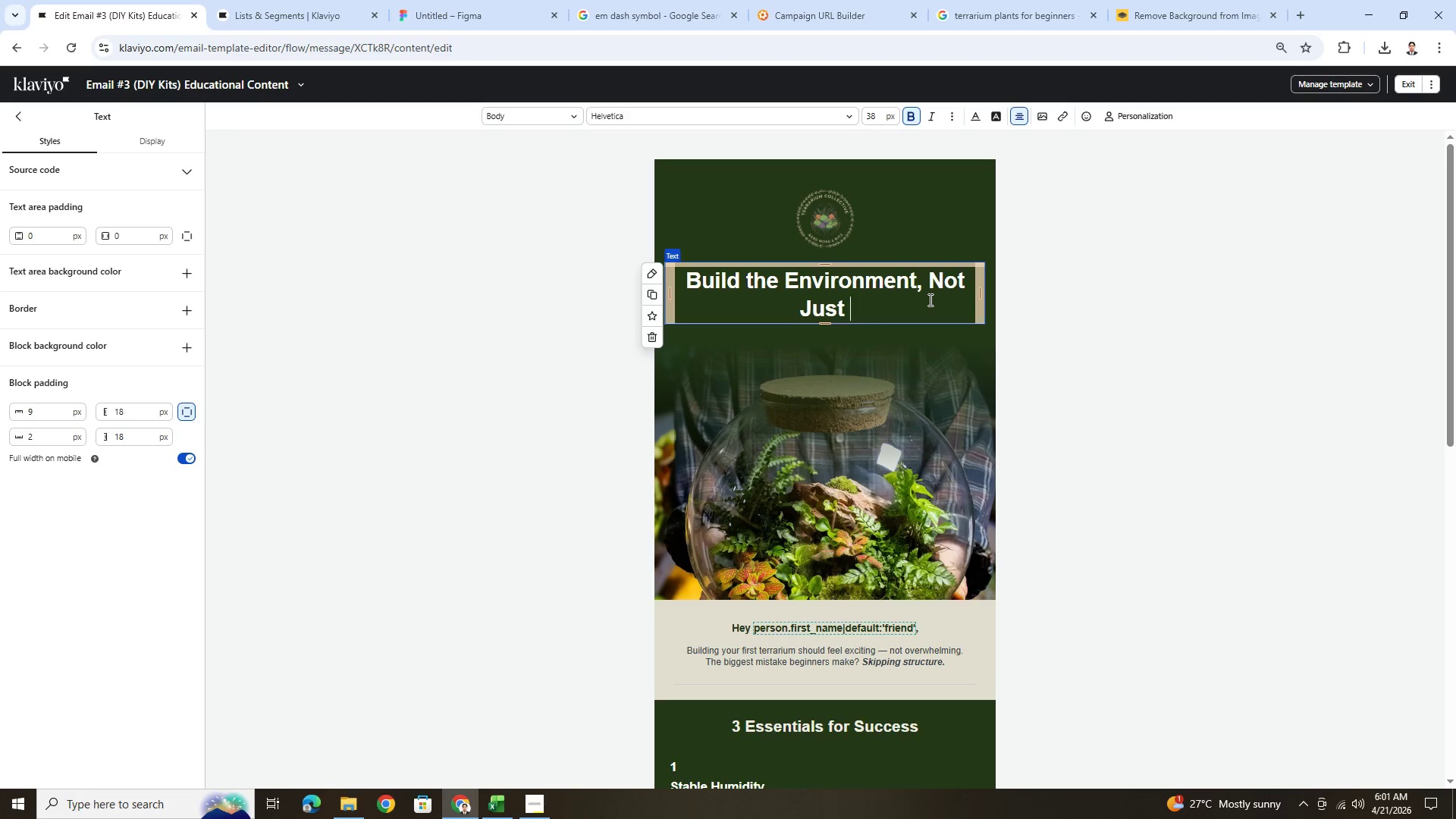 
key(Backspace)
 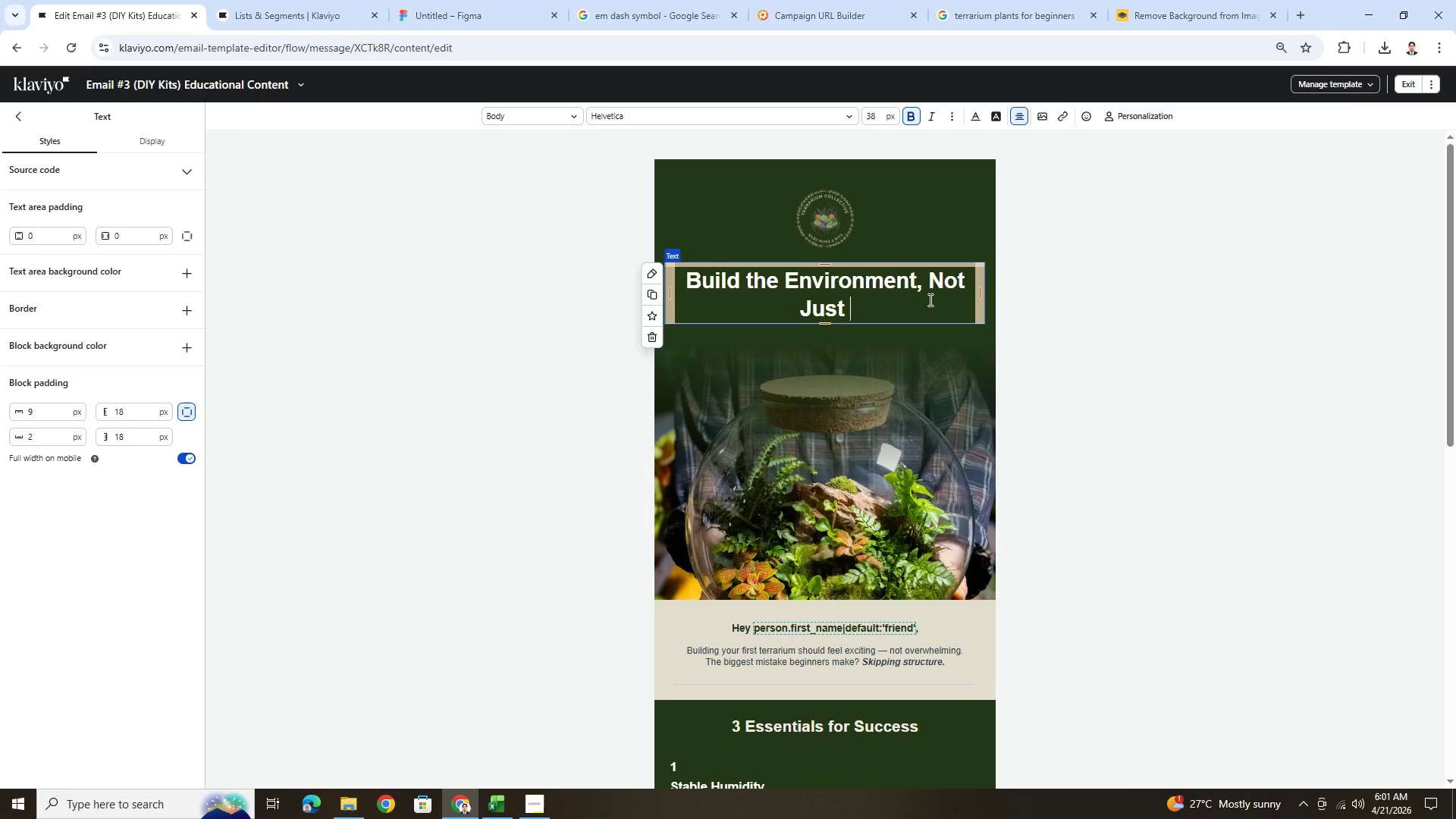 
type(the Terrarium)
 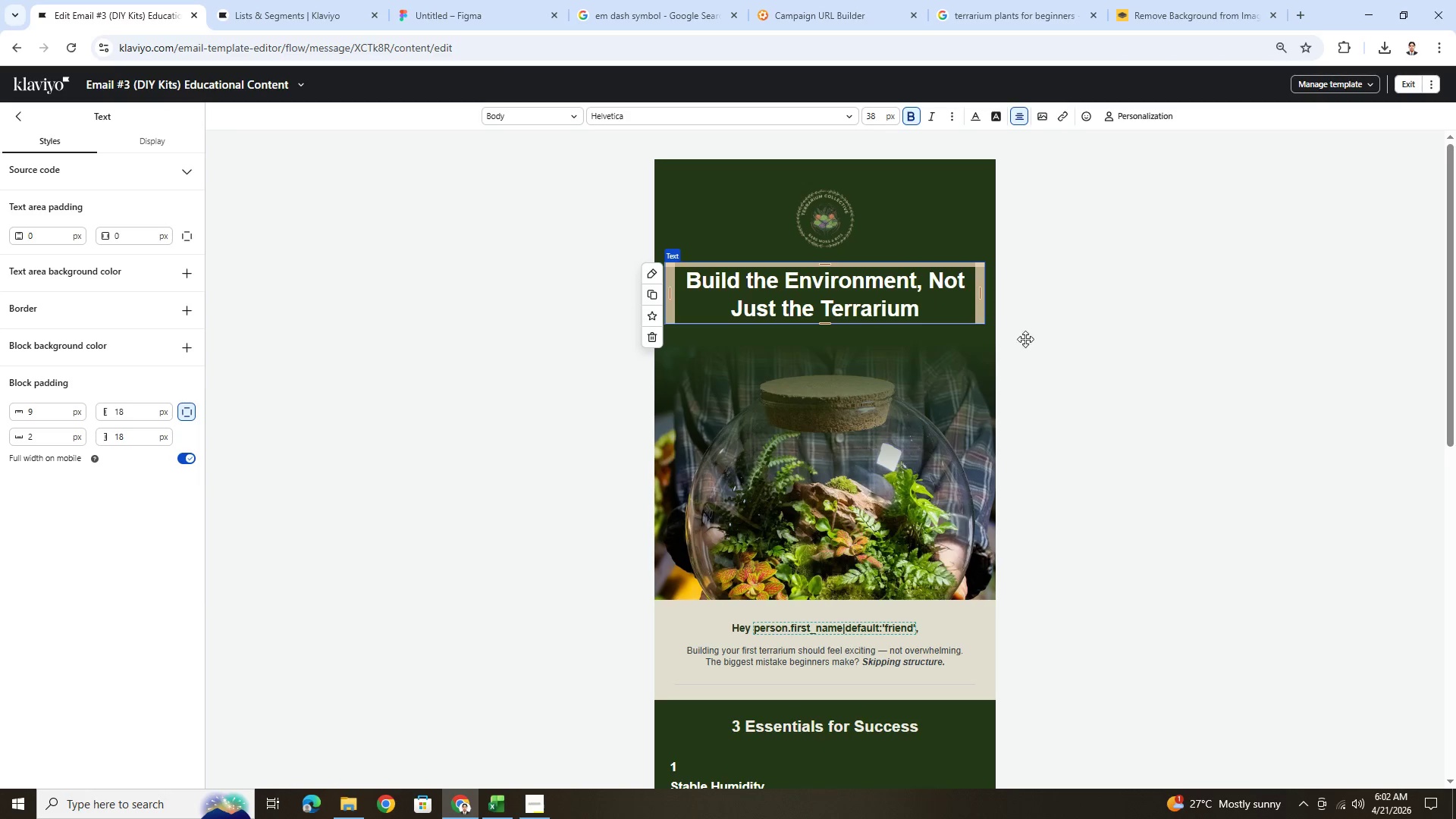 
left_click([1314, 413])
 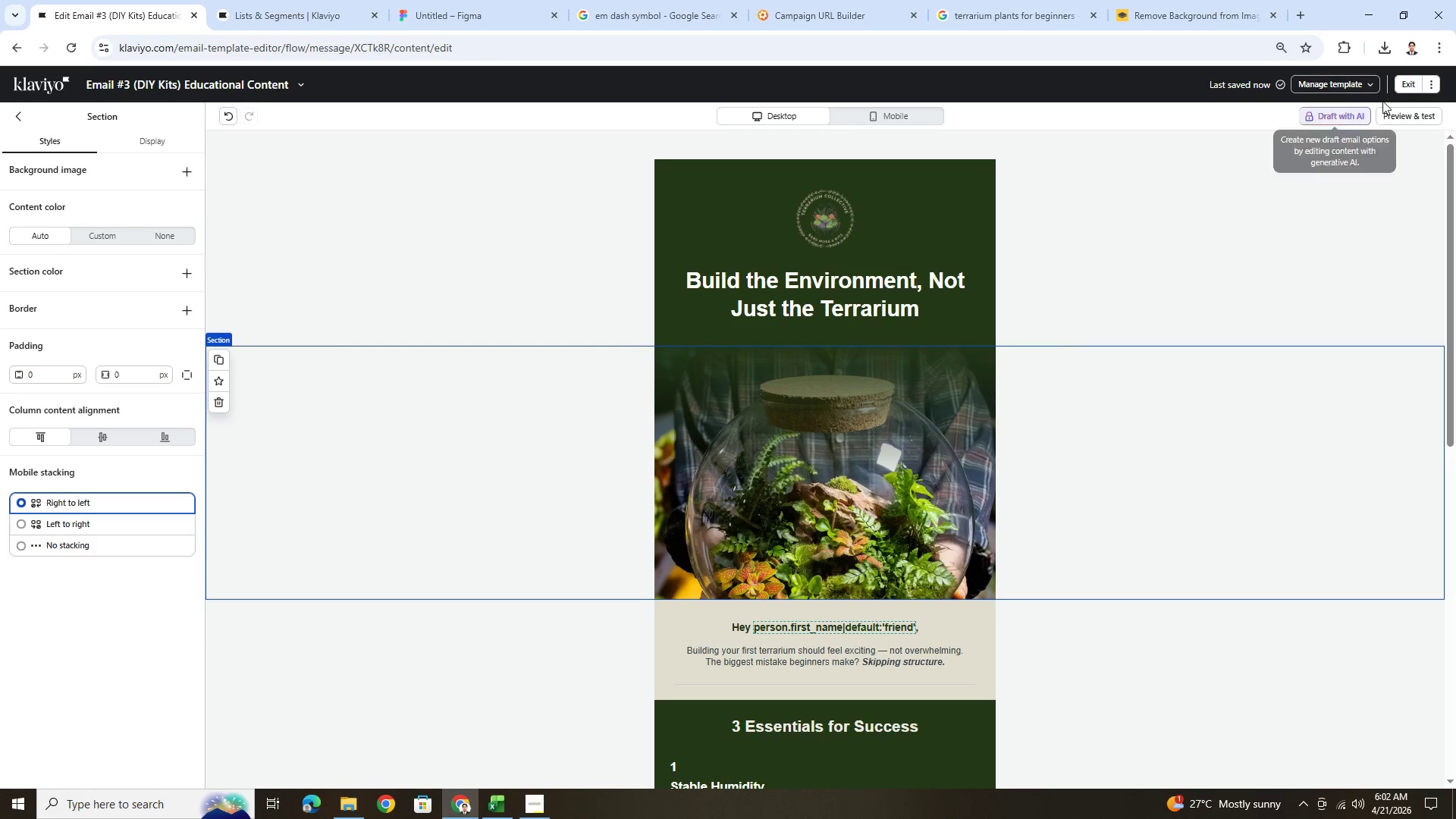 
left_click([1417, 81])
 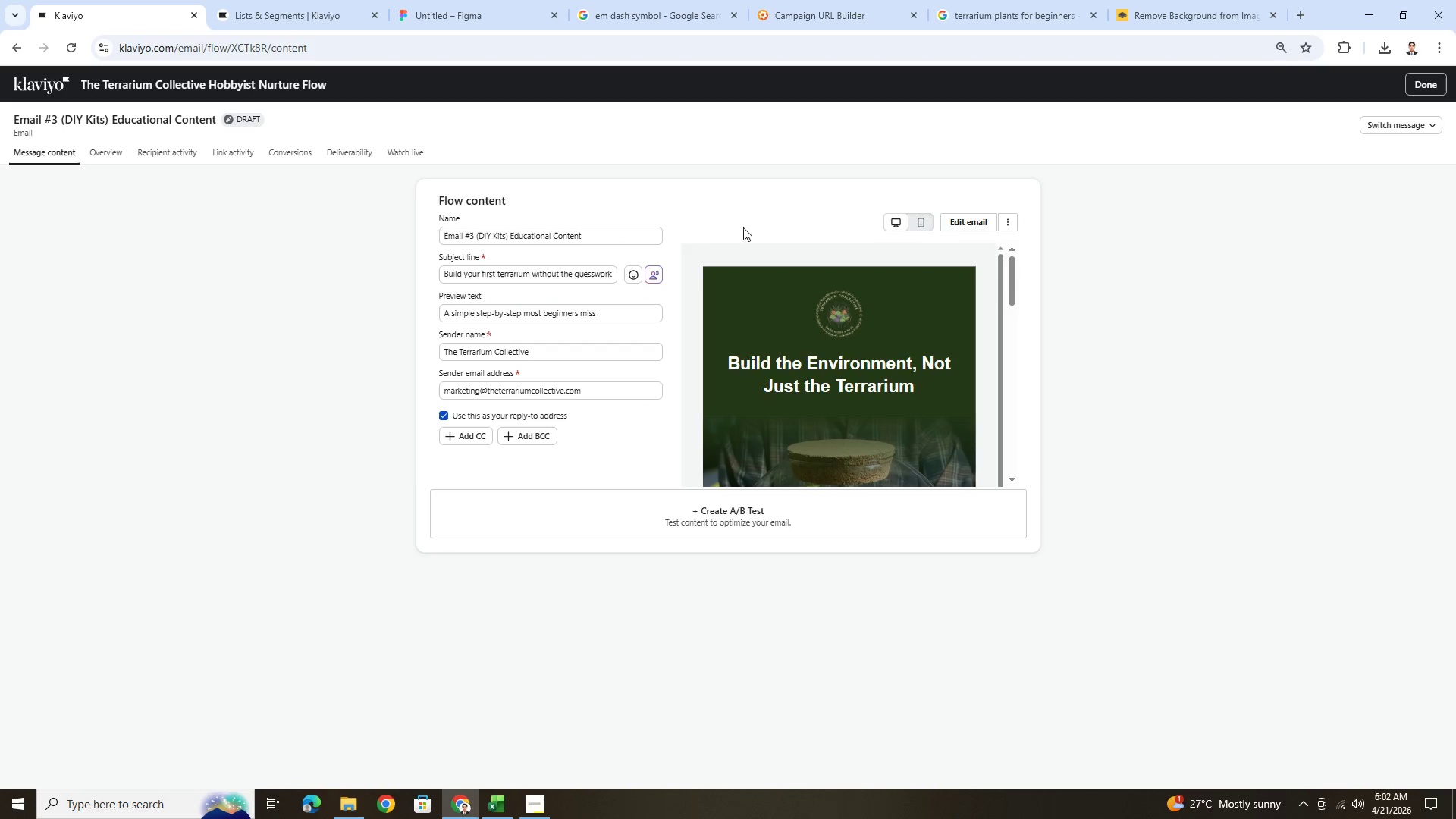 
wait(7.19)
 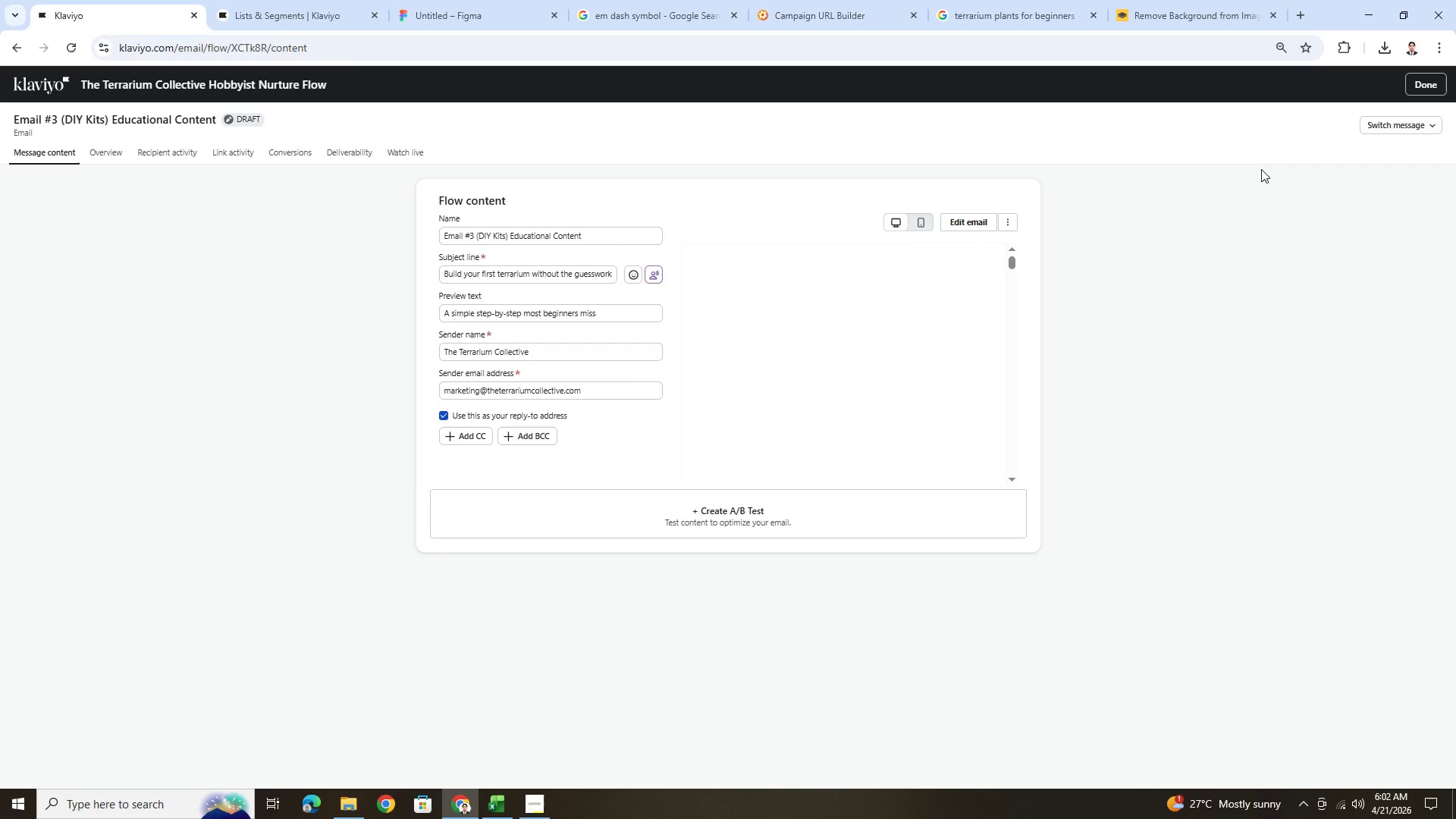 
mouse_move([554, 288])
 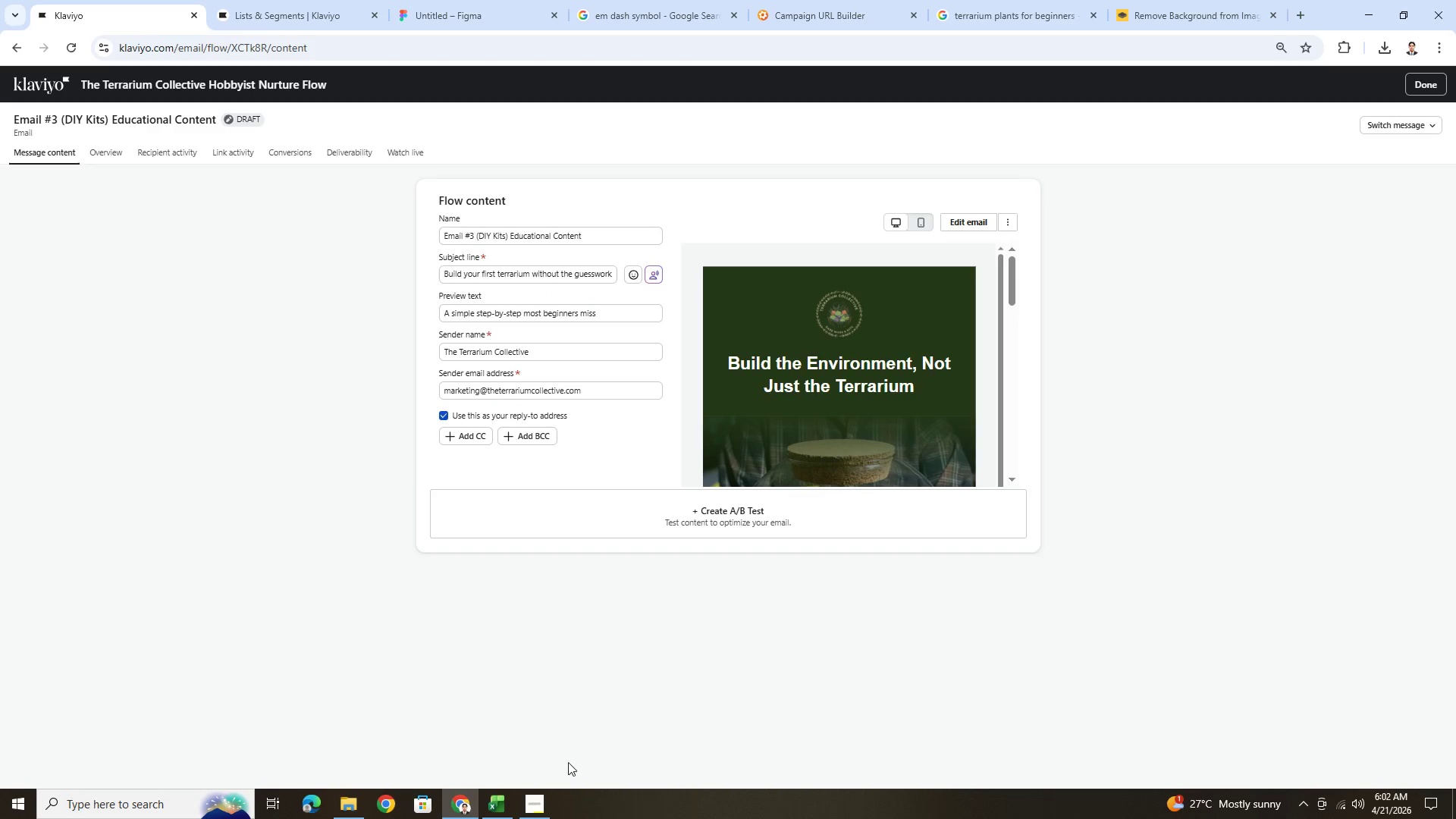 
left_click([545, 802])